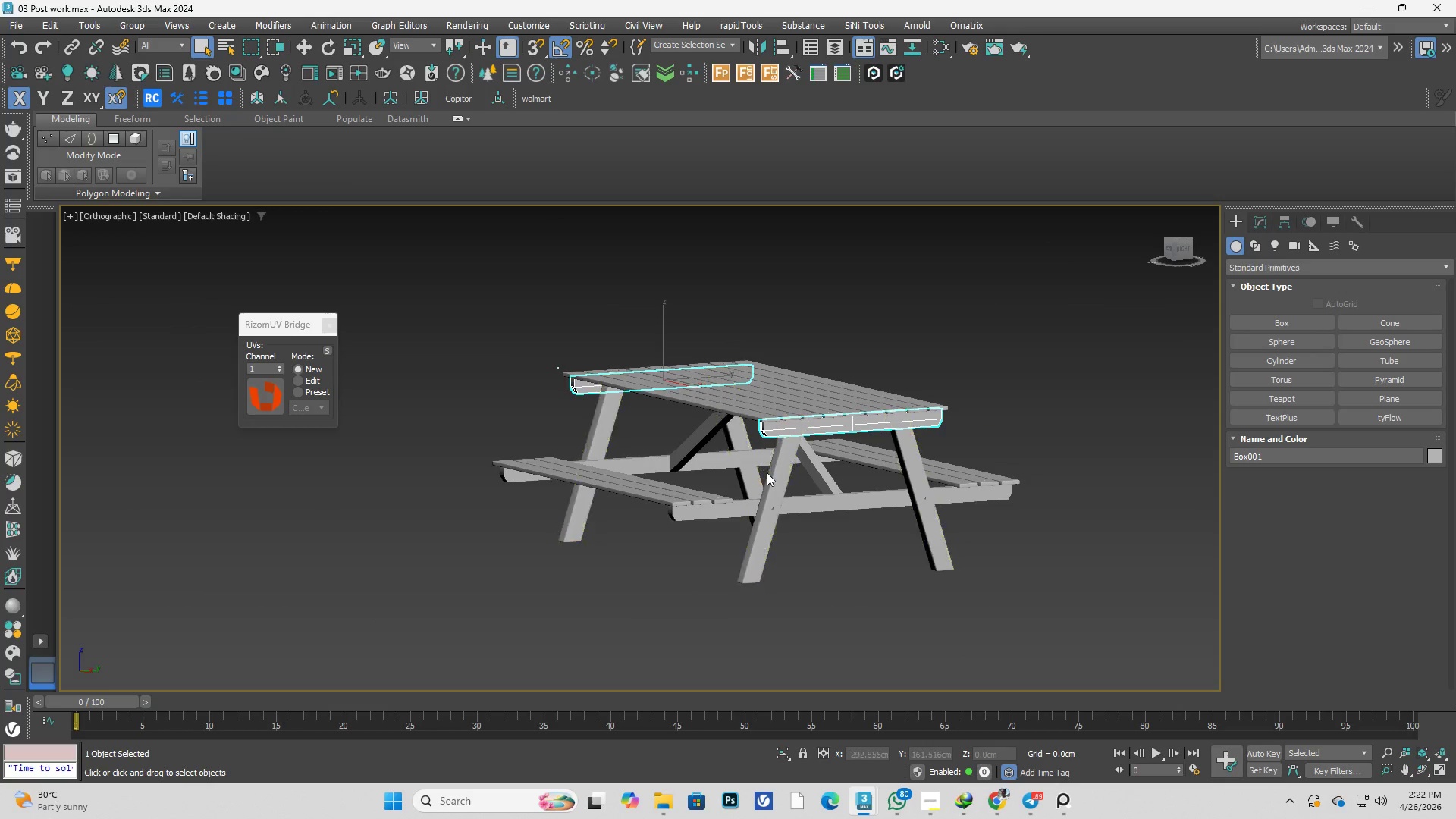 
hold_key(key=AltLeft, duration=0.33)
 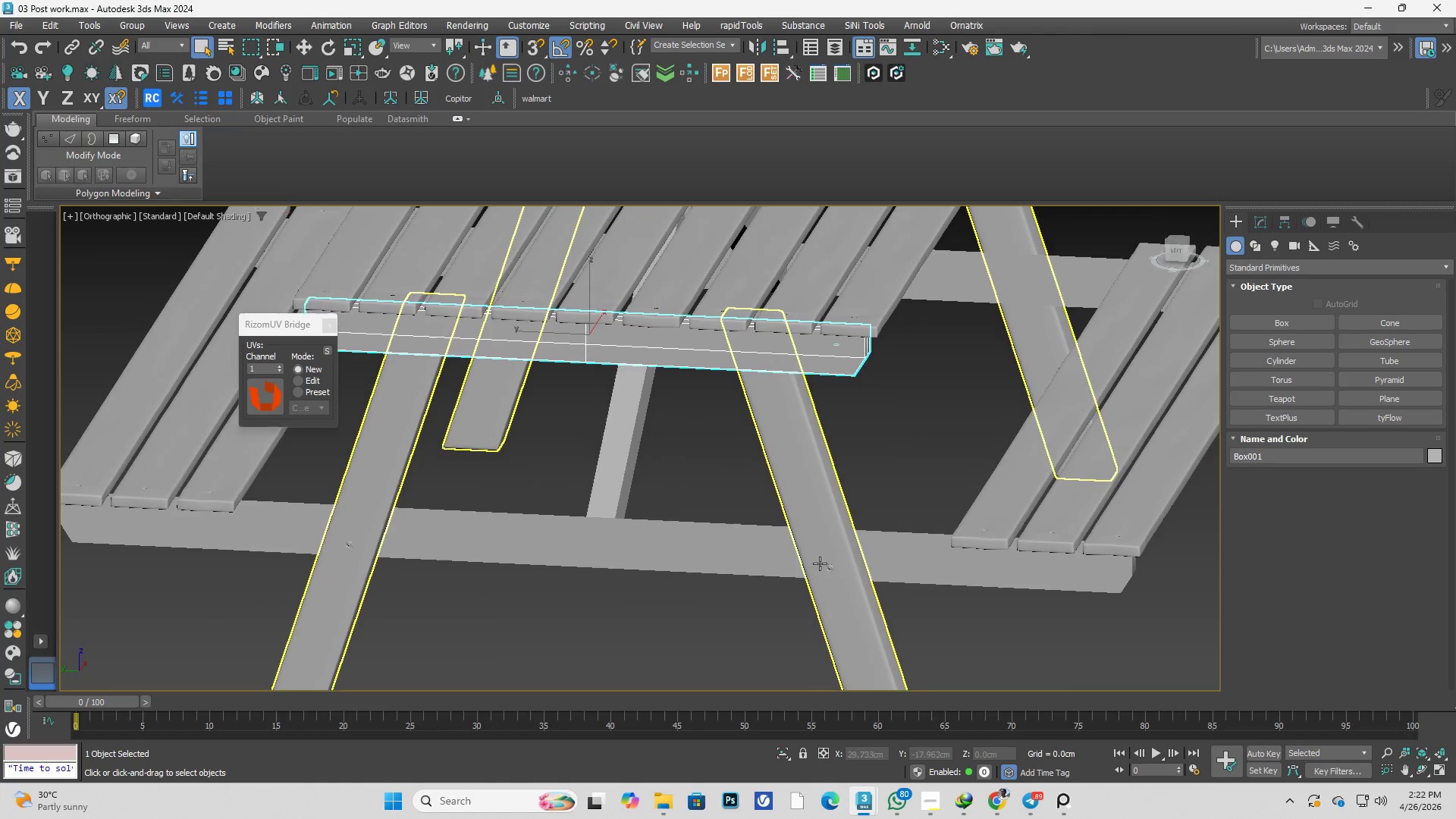 
scroll: coordinate [786, 431], scroll_direction: up, amount: 4.0
 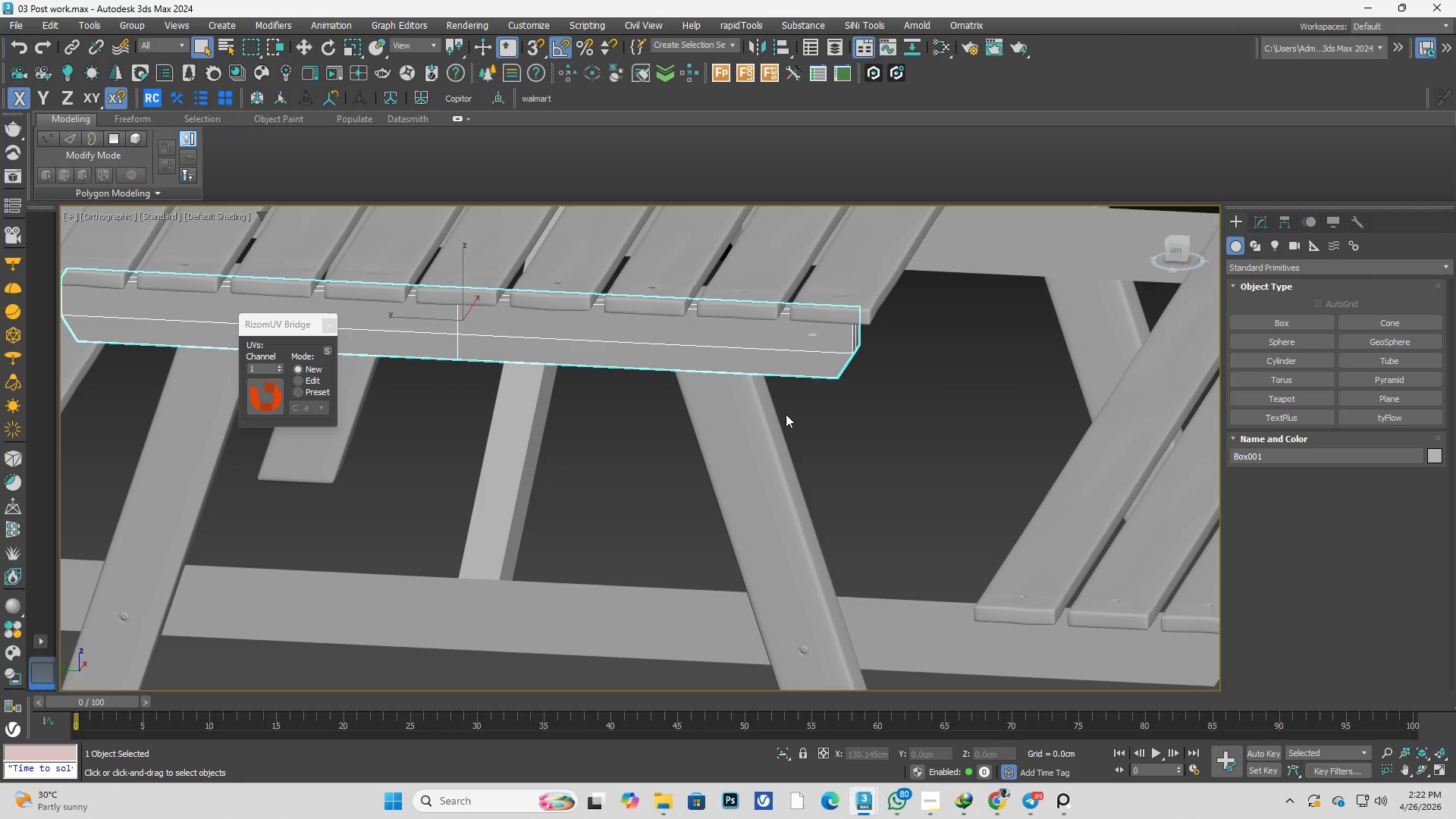 
scroll: coordinate [820, 353], scroll_direction: down, amount: 1.0
 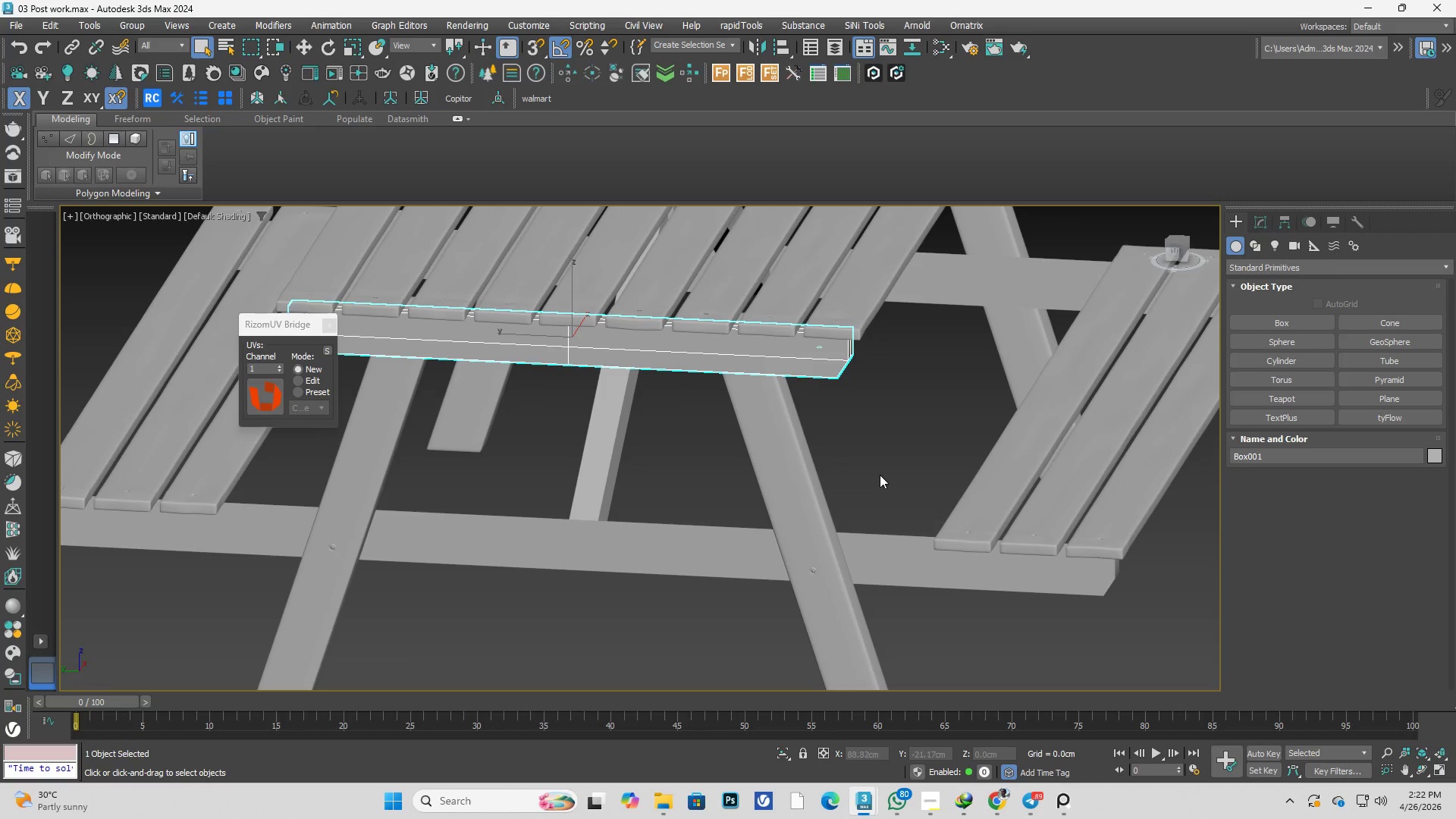 
hold_key(key=AltLeft, duration=0.47)
 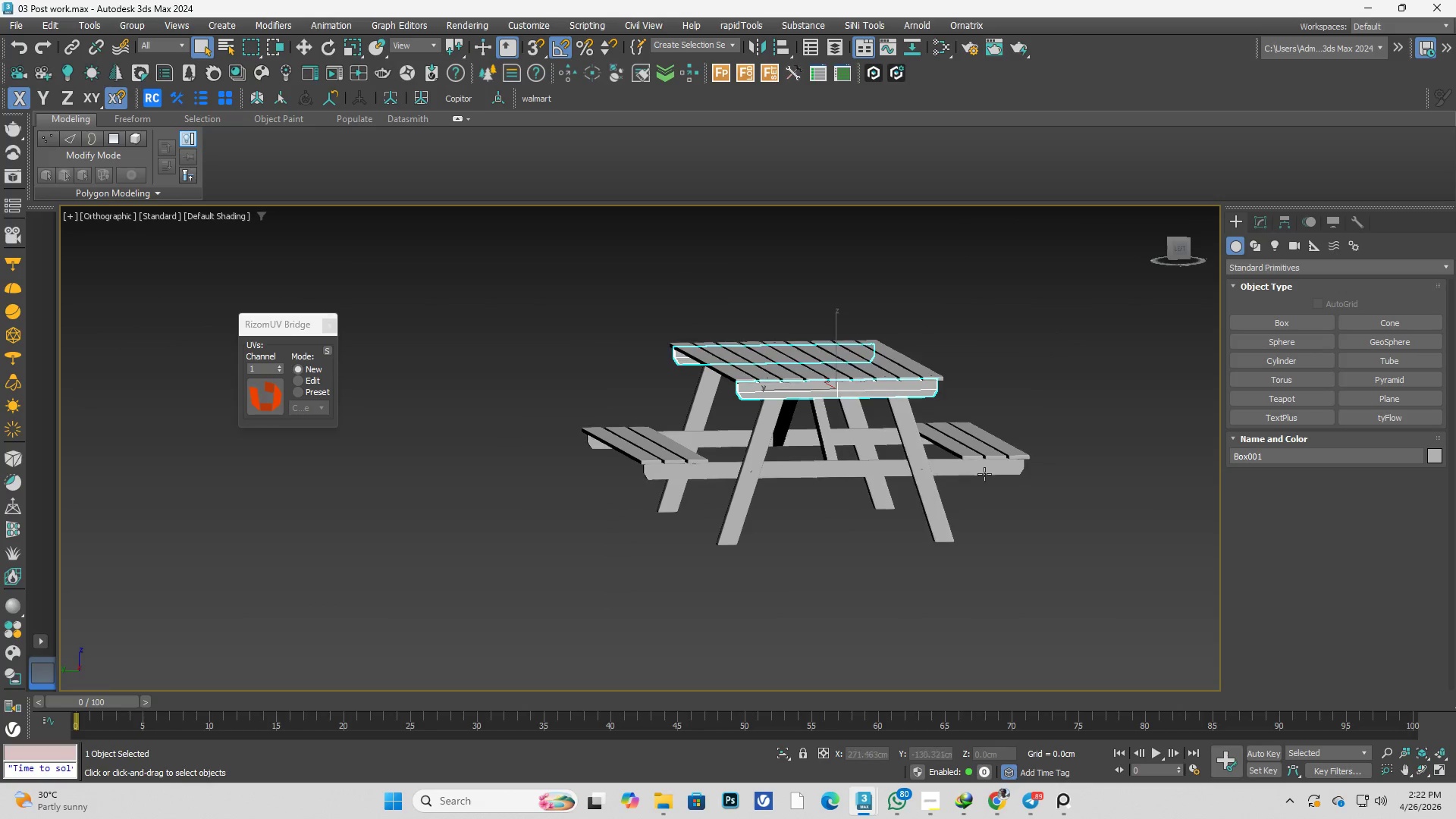 
scroll: coordinate [880, 474], scroll_direction: down, amount: 3.0
 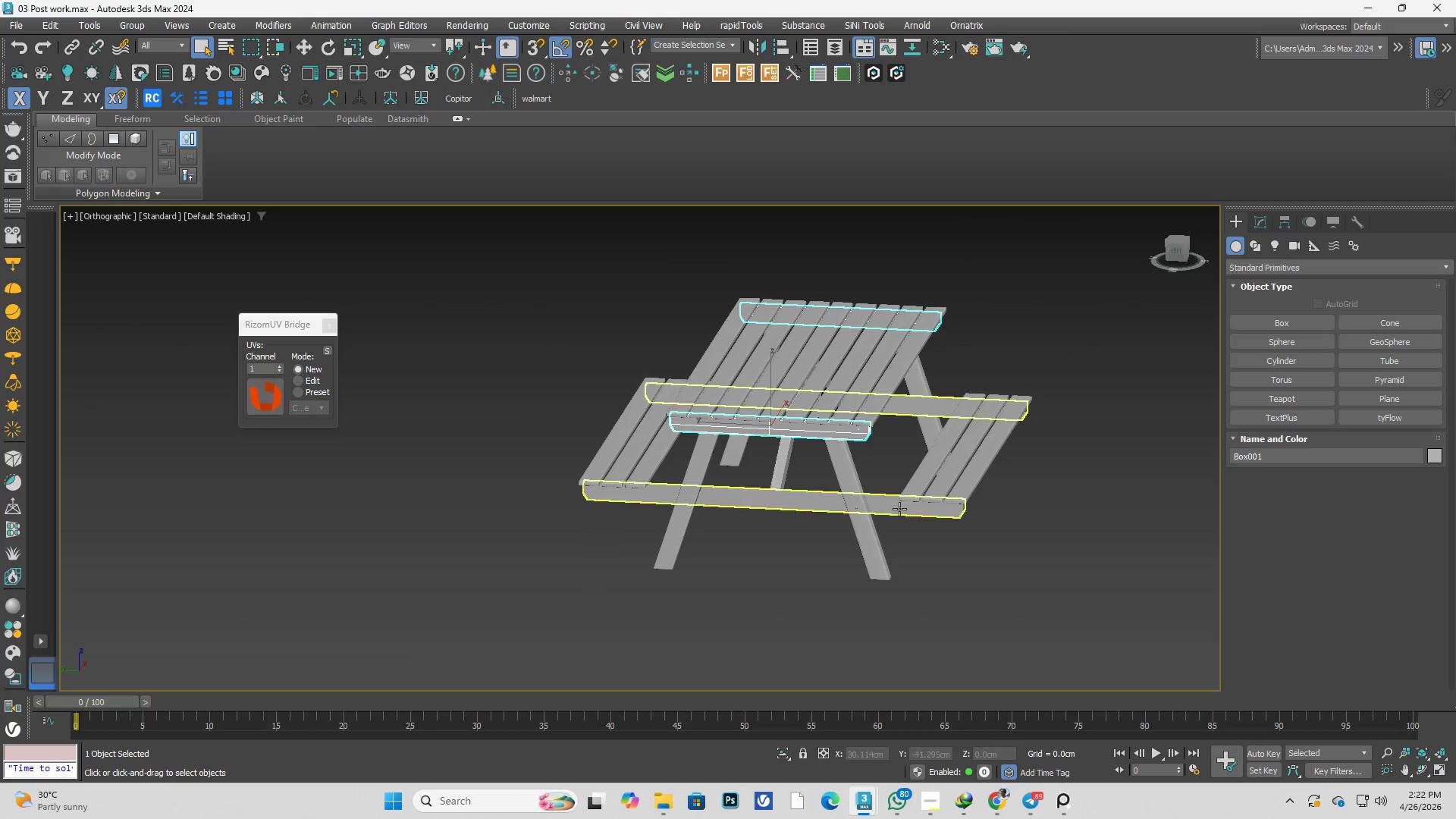 
hold_key(key=AltLeft, duration=0.62)
 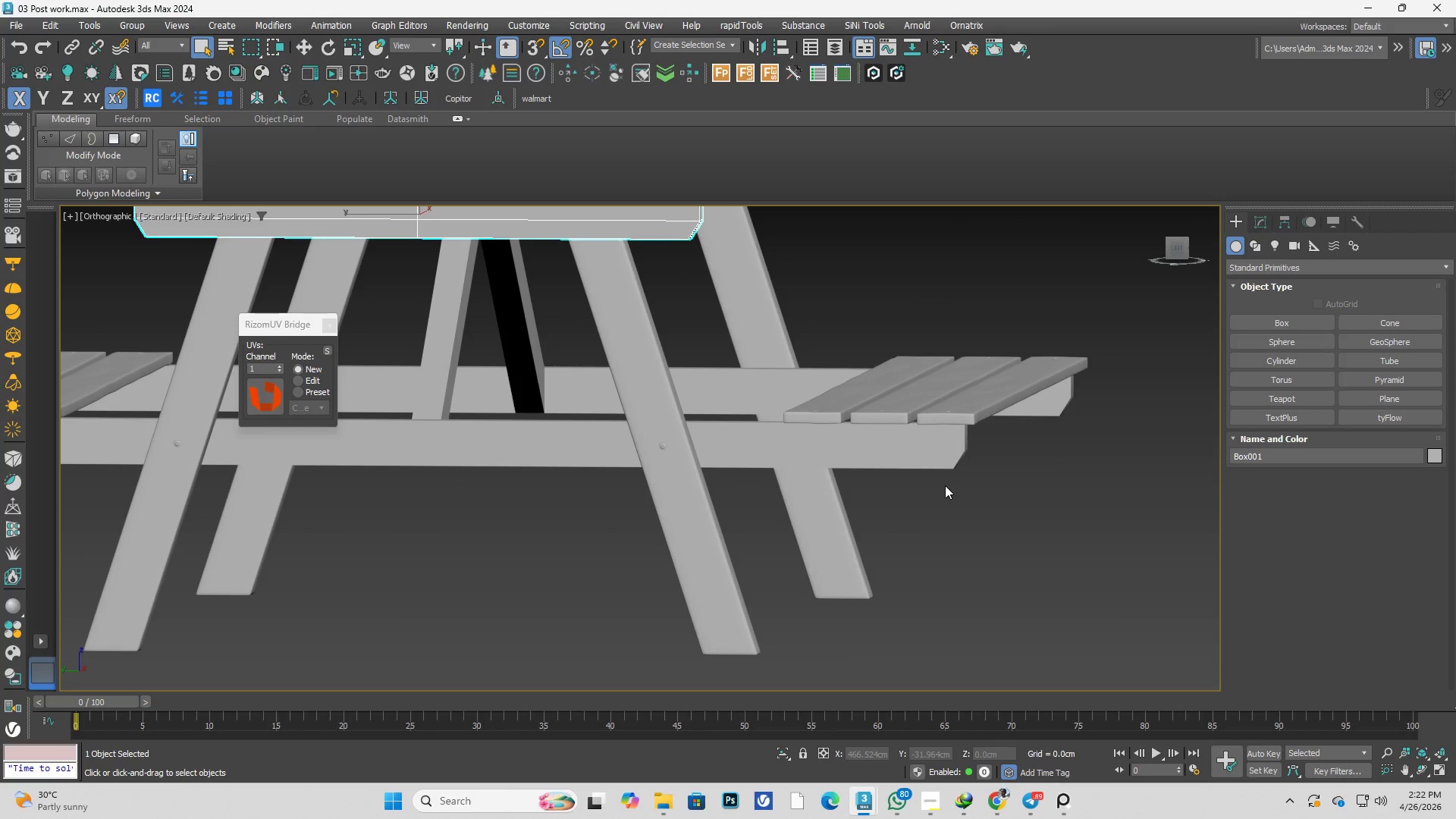 
scroll: coordinate [984, 474], scroll_direction: up, amount: 3.0
 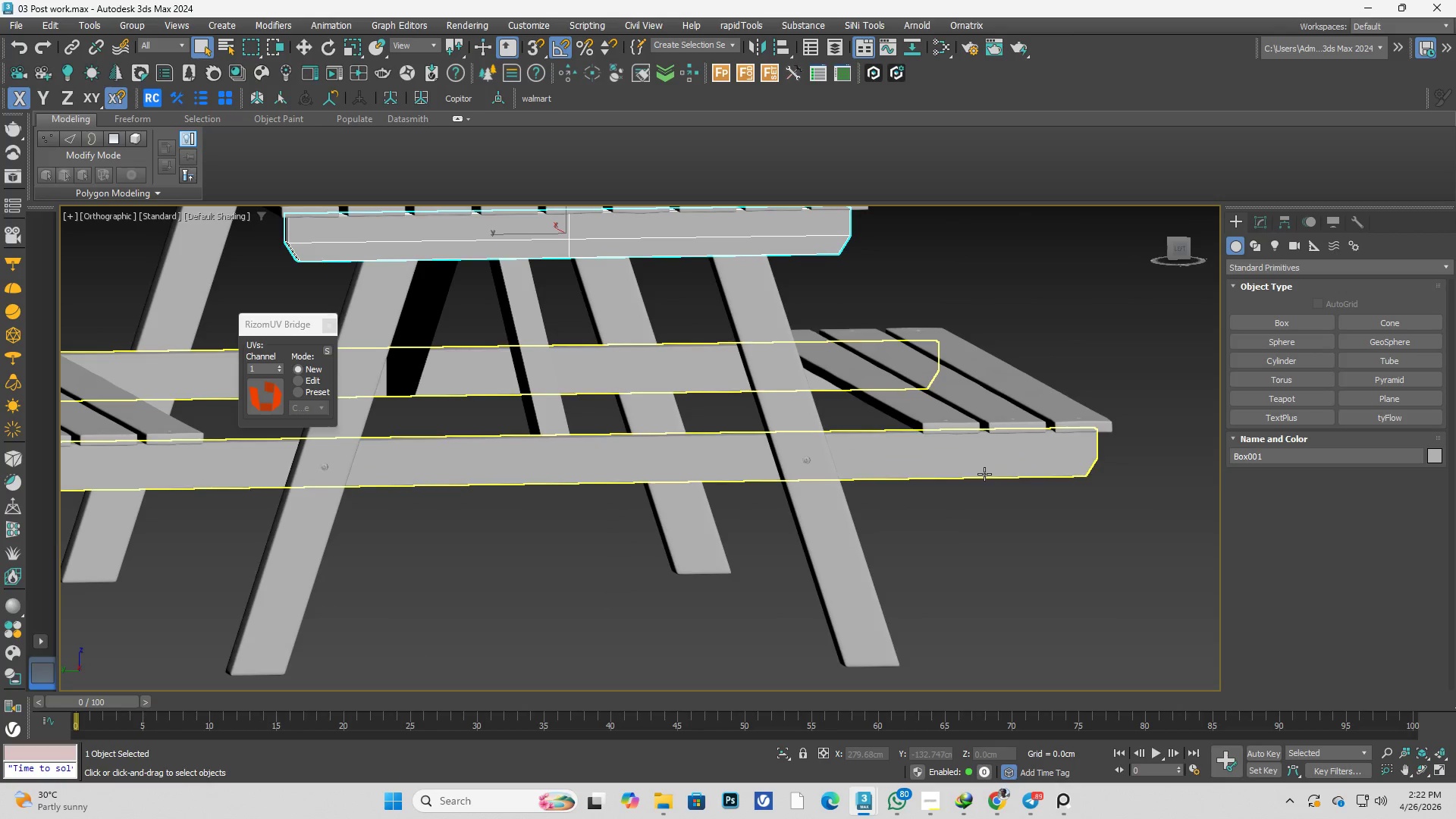 
hold_key(key=AltLeft, duration=1.17)
 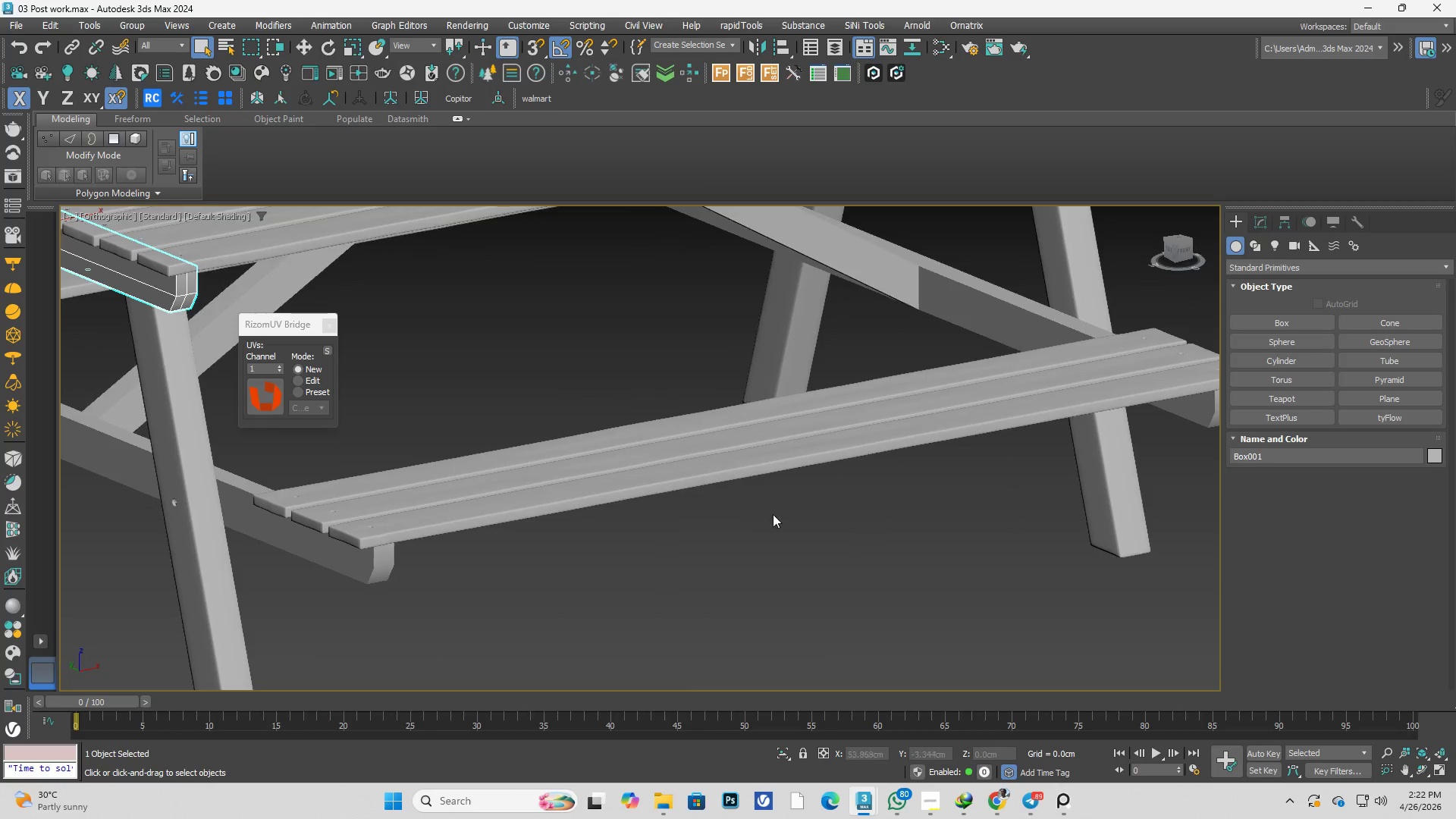 
scroll: coordinate [761, 579], scroll_direction: none, amount: 0.0
 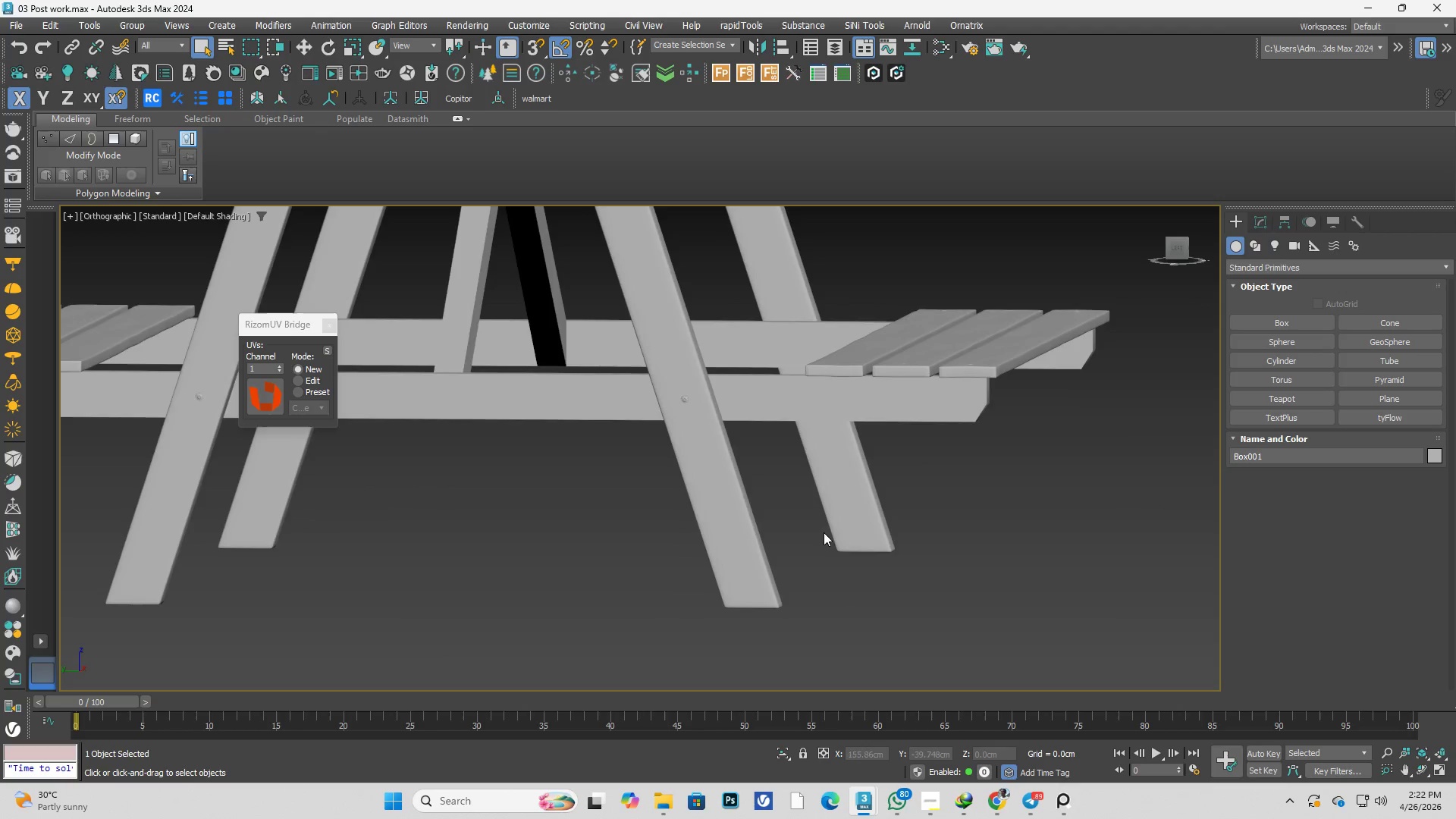 
hold_key(key=AltLeft, duration=0.45)
 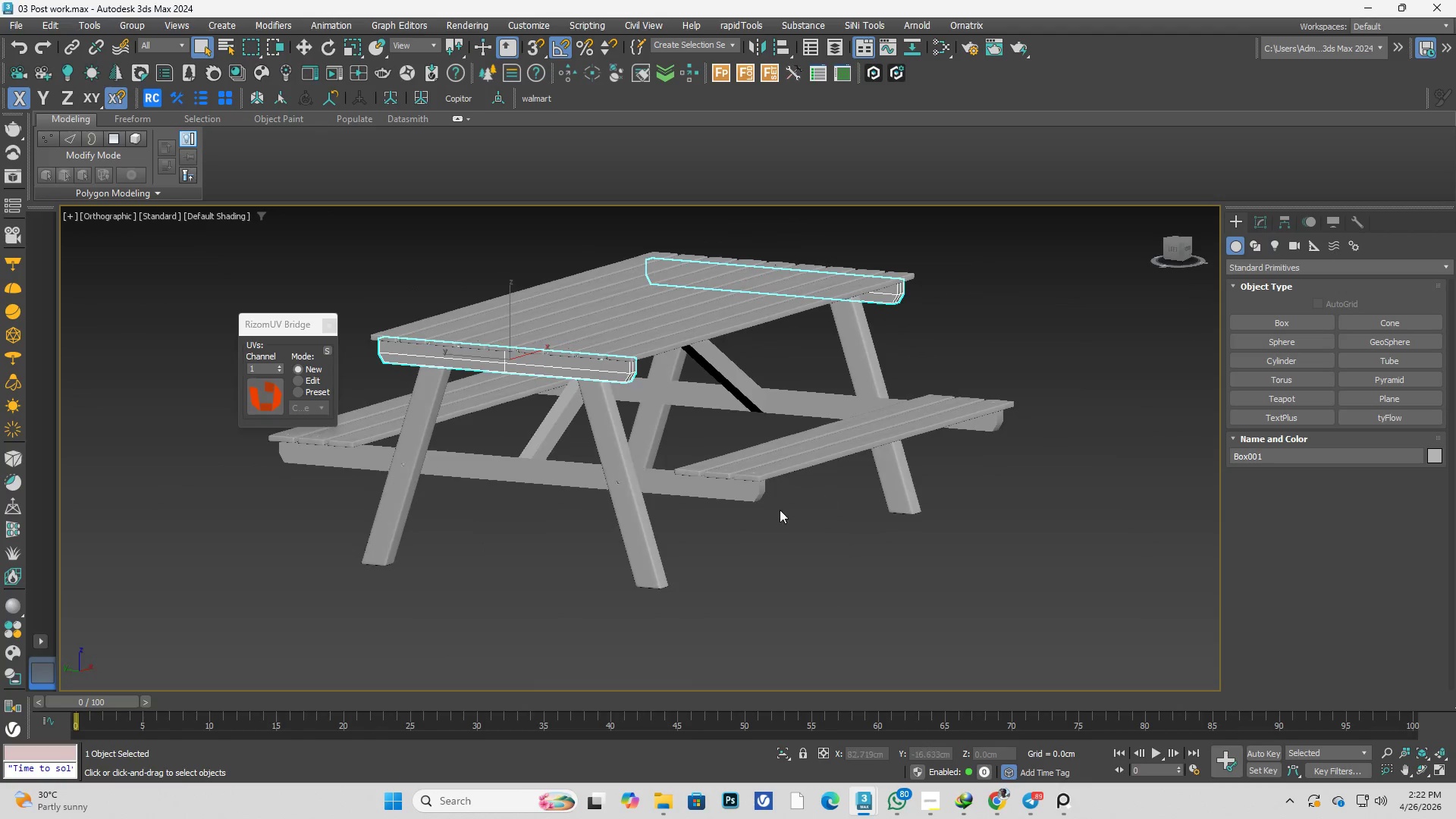 
scroll: coordinate [783, 504], scroll_direction: down, amount: 2.0
 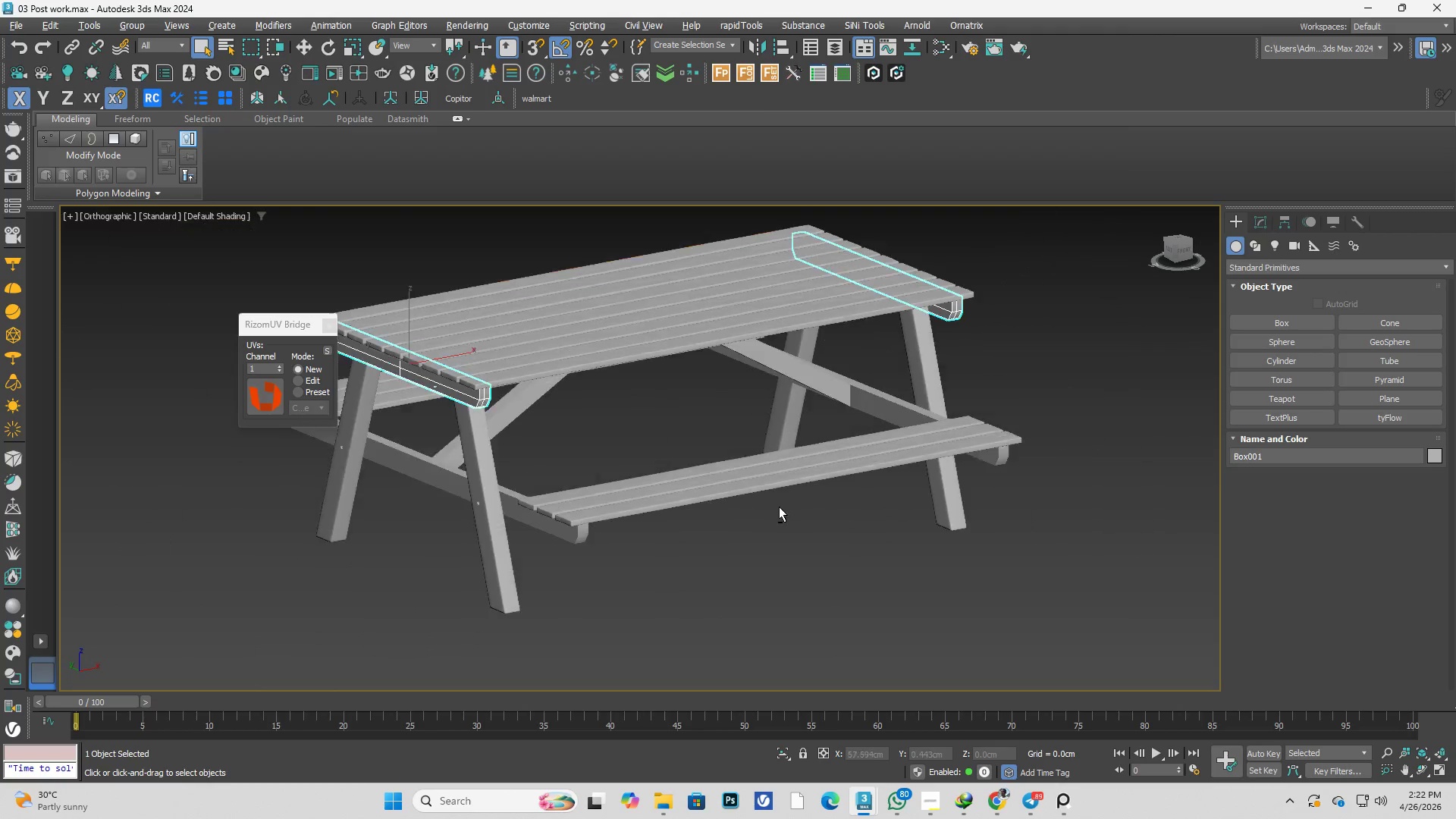 
hold_key(key=AltLeft, duration=0.47)
 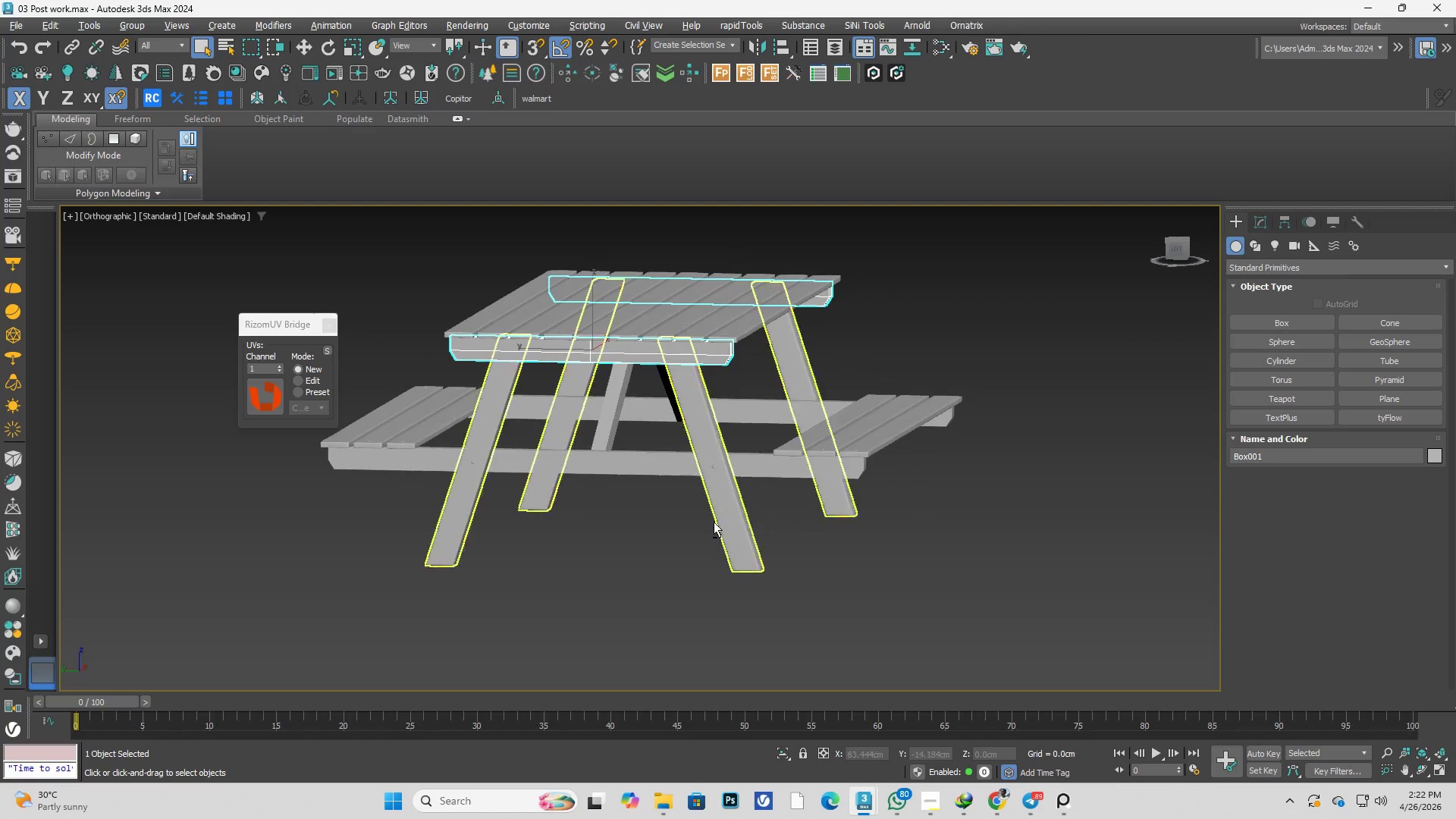 
hold_key(key=AltLeft, duration=0.52)
 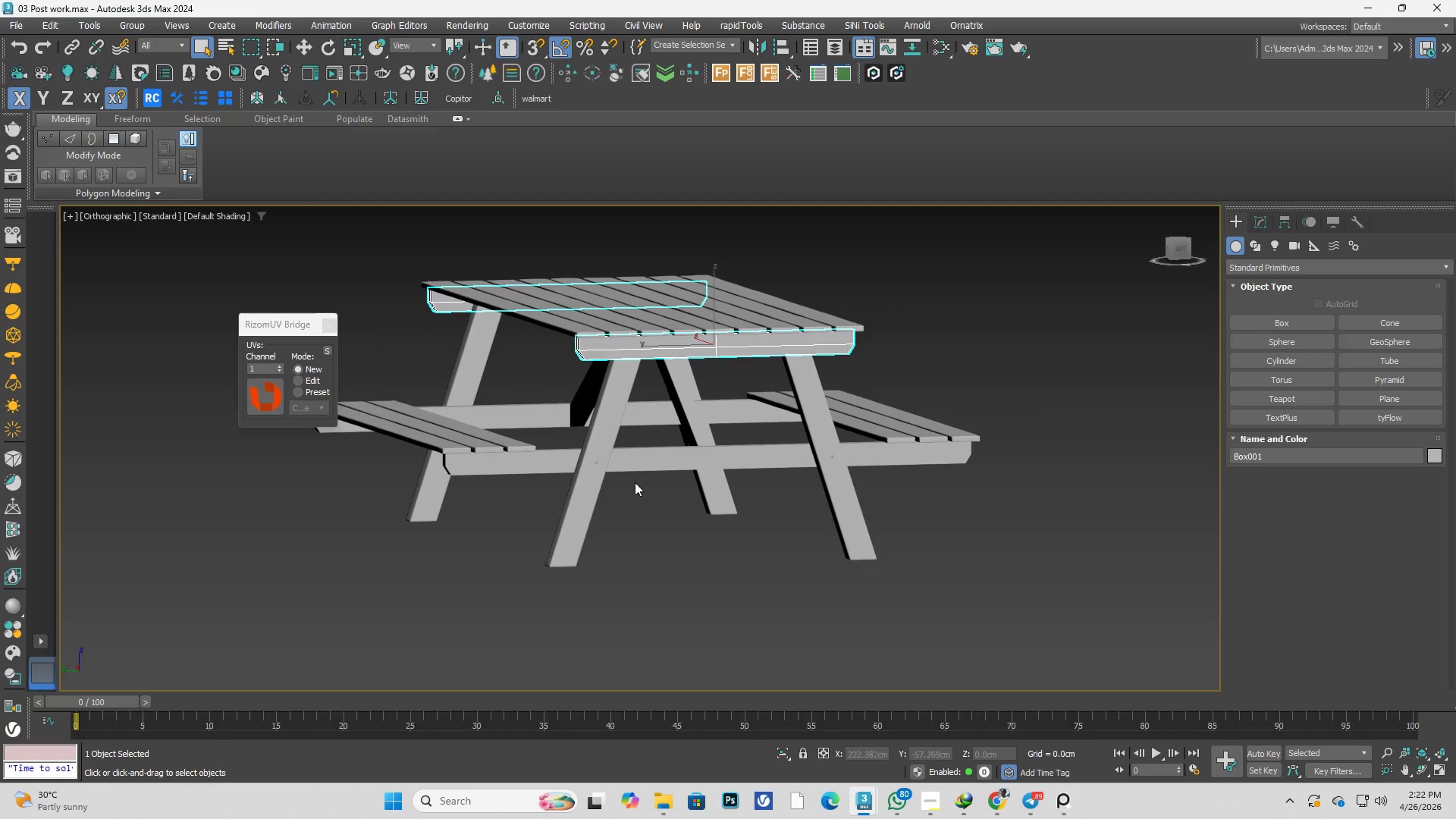 
hold_key(key=AltLeft, duration=6.8)
 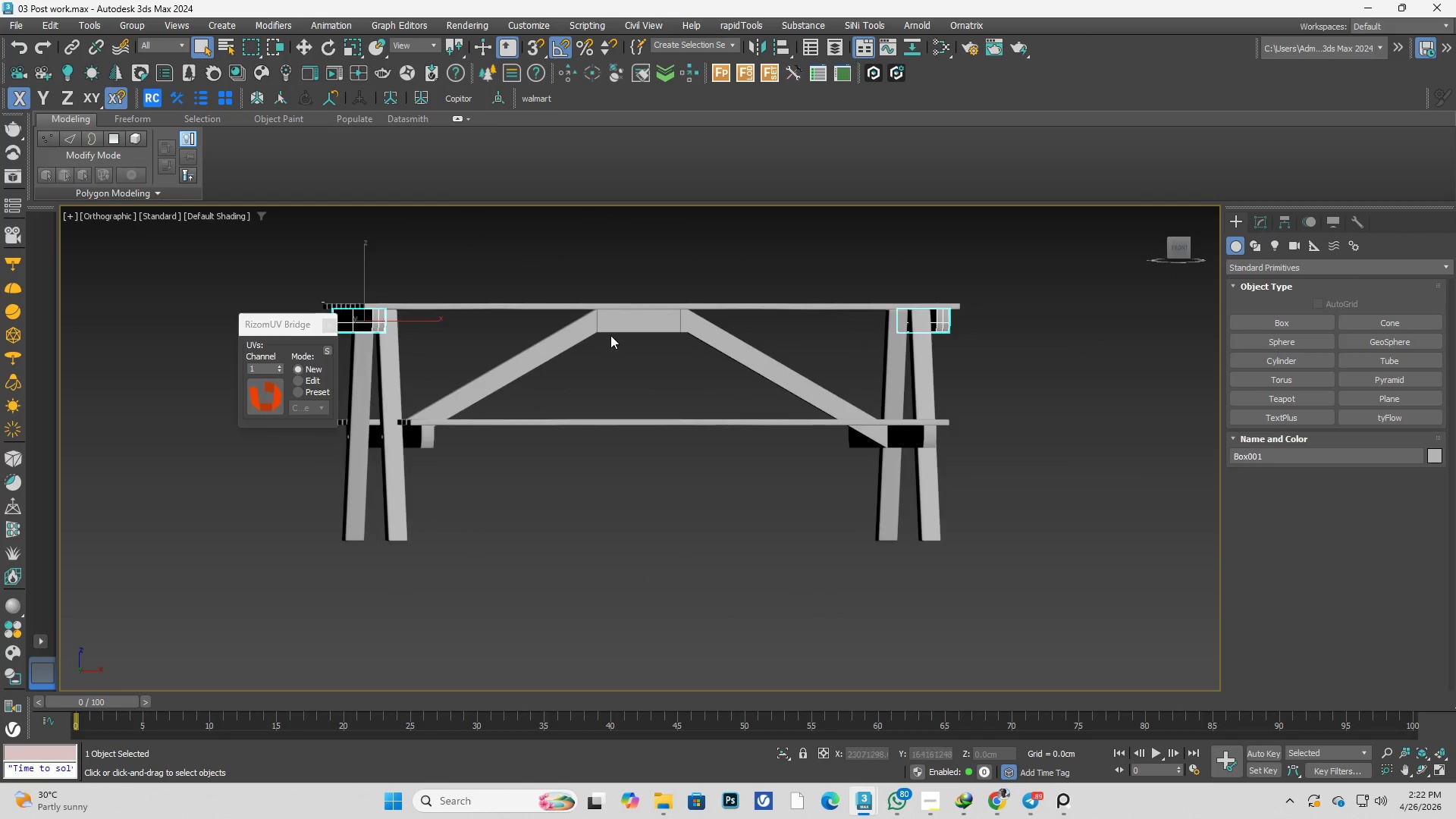 
left_click([613, 307])
 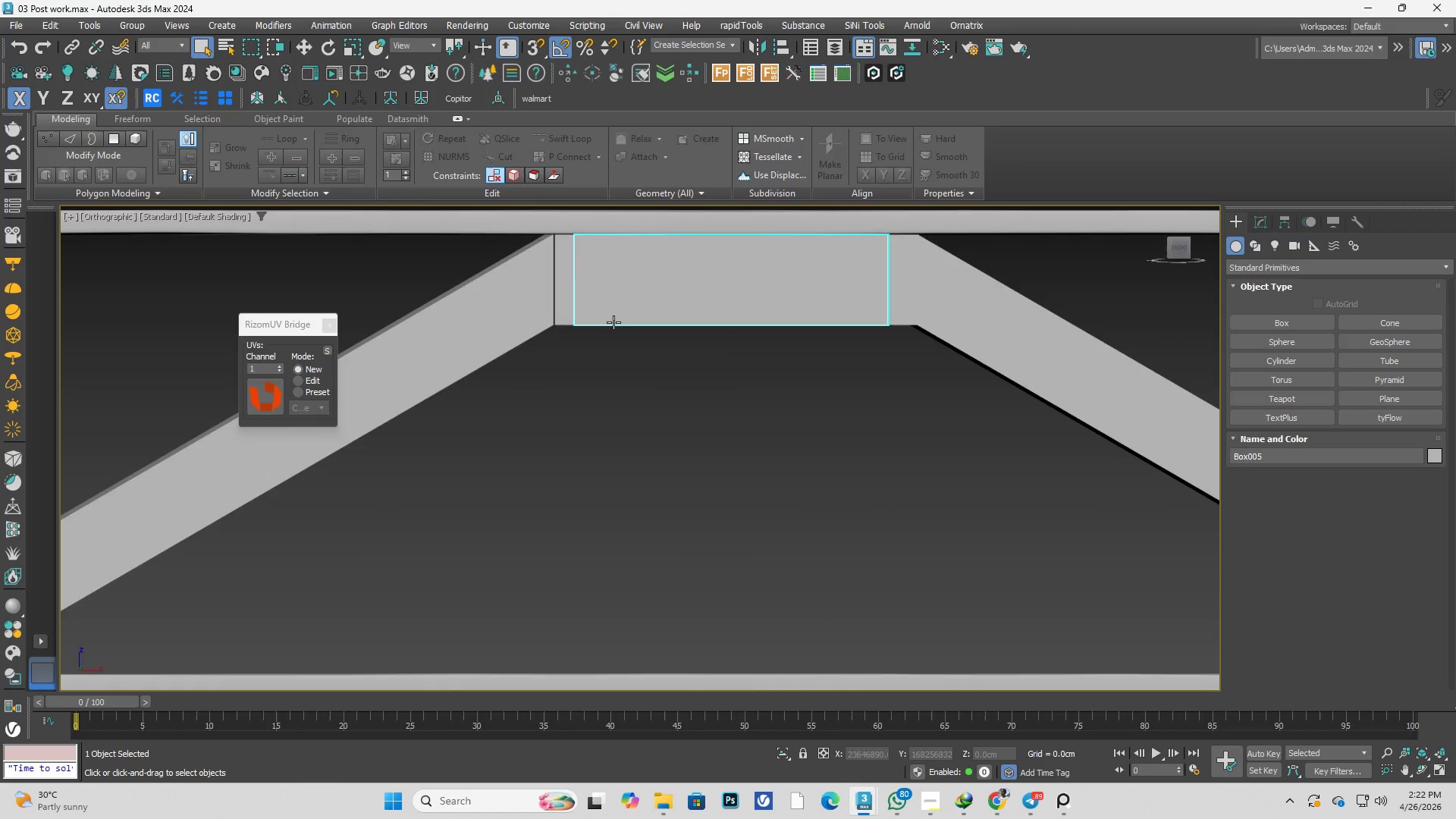 
scroll: coordinate [611, 334], scroll_direction: up, amount: 4.0
 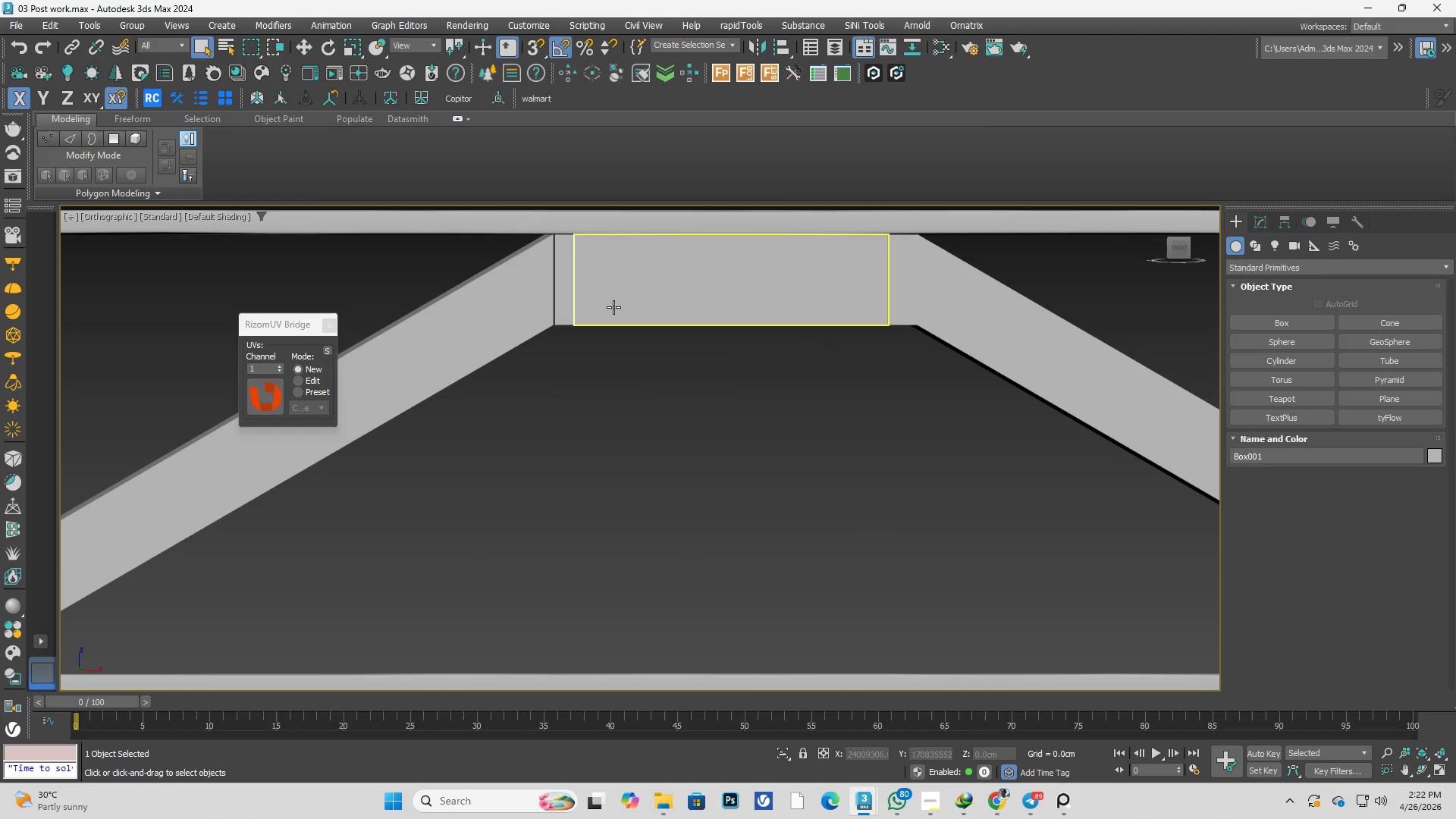 
hold_key(key=AltLeft, duration=0.58)
 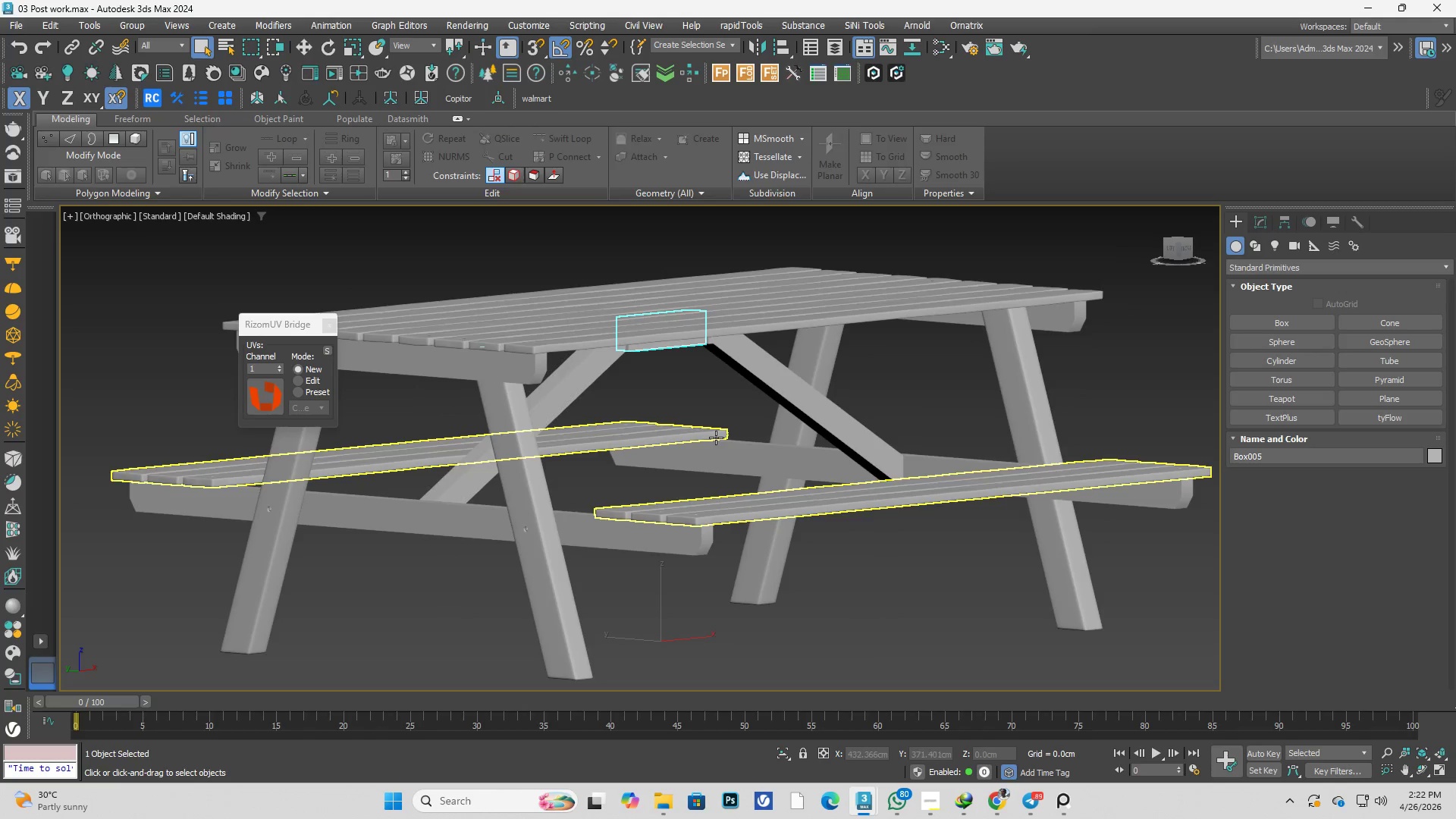 
scroll: coordinate [630, 374], scroll_direction: down, amount: 3.0
 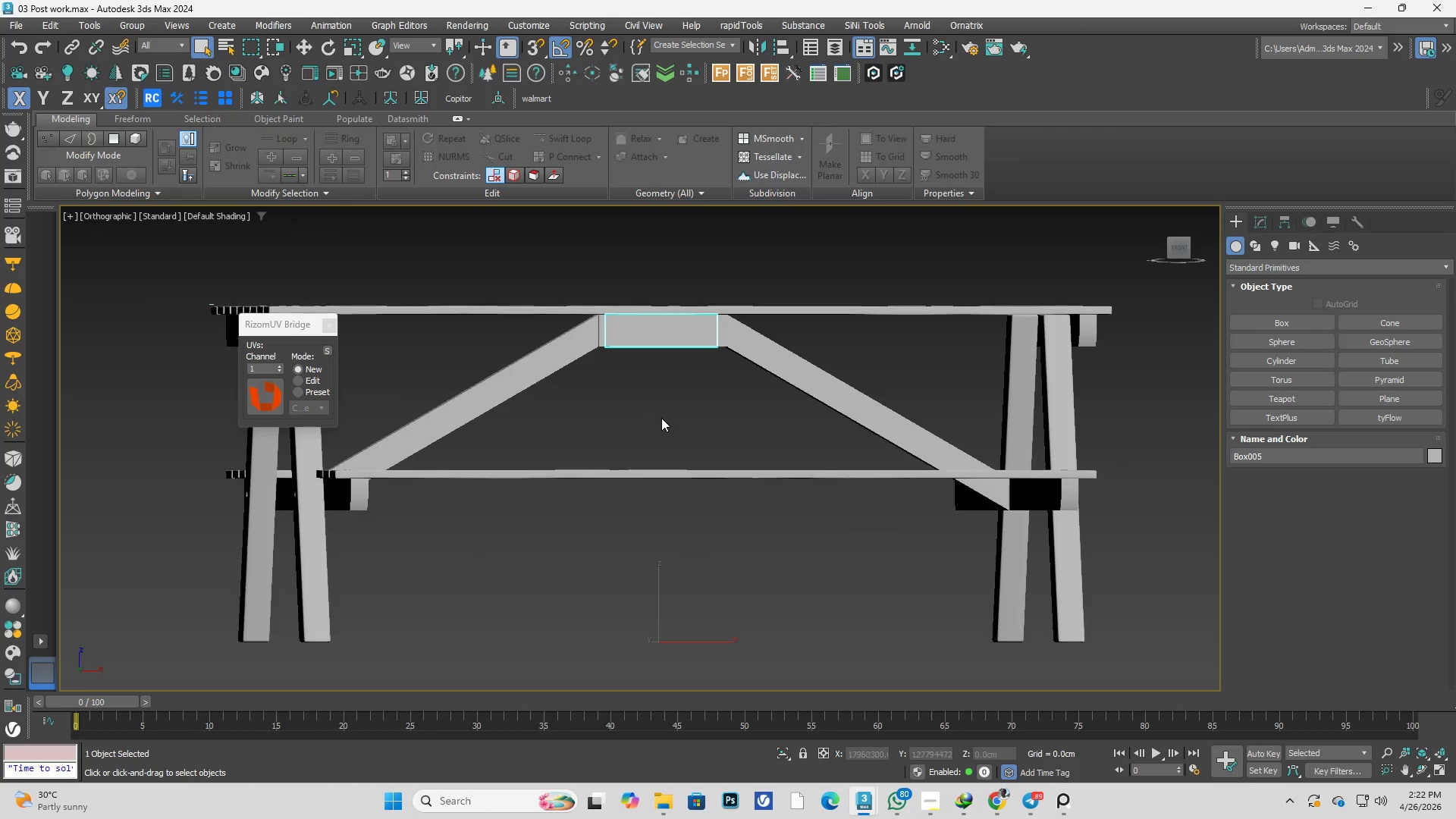 
hold_key(key=AltLeft, duration=0.33)
 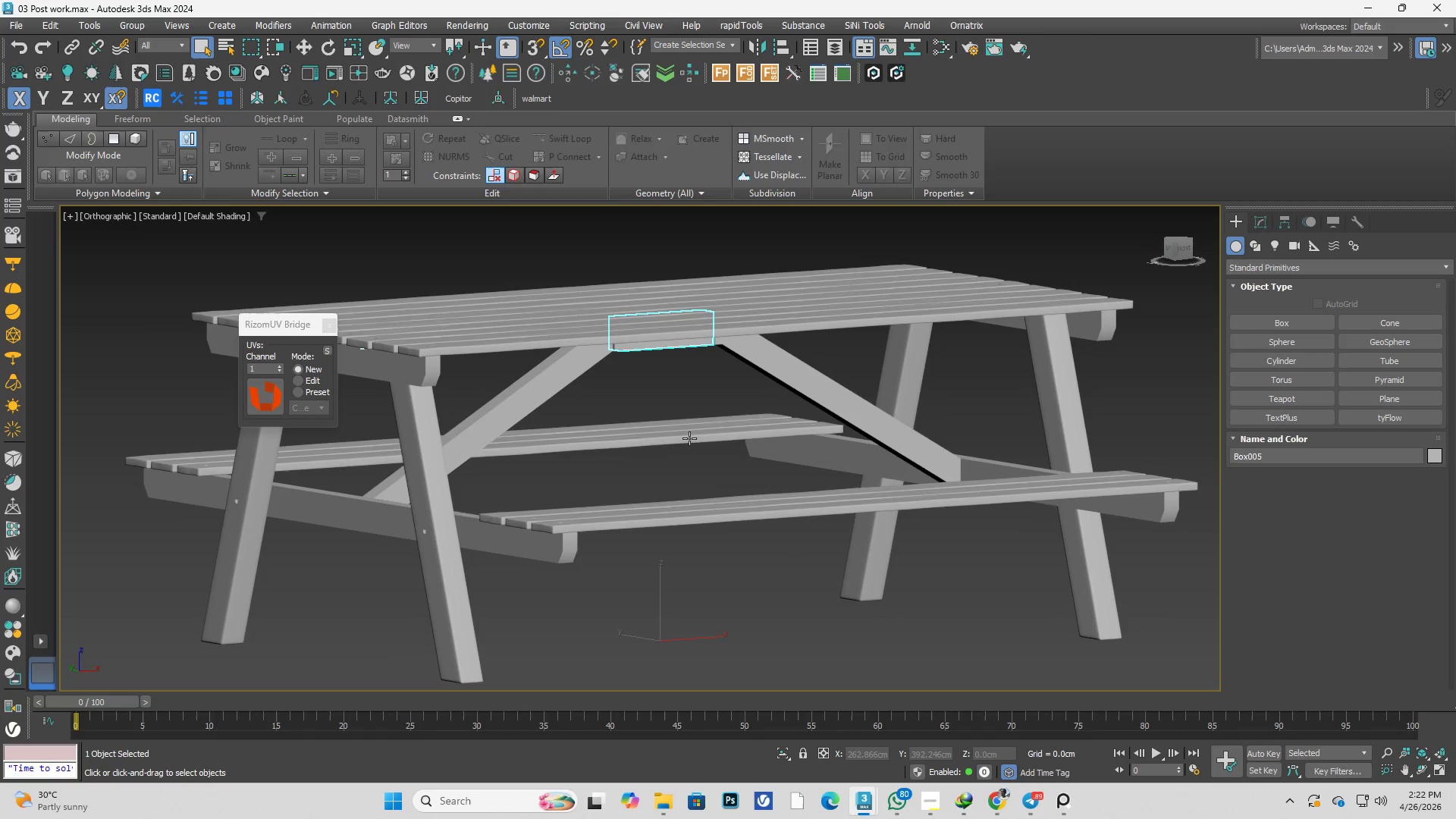 